 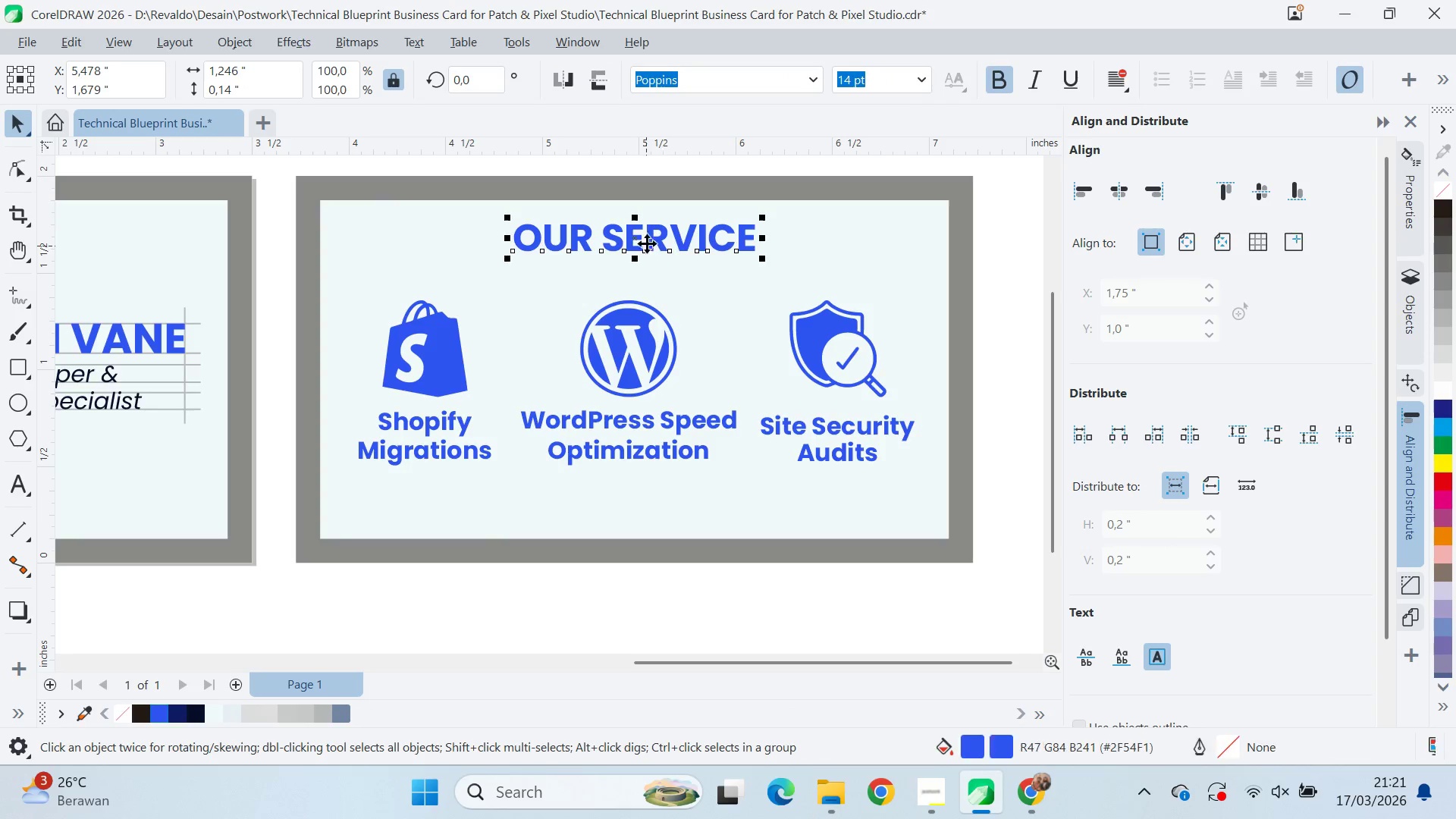 
left_click_drag(start_coordinate=[663, 239], to_coordinate=[613, 605])
 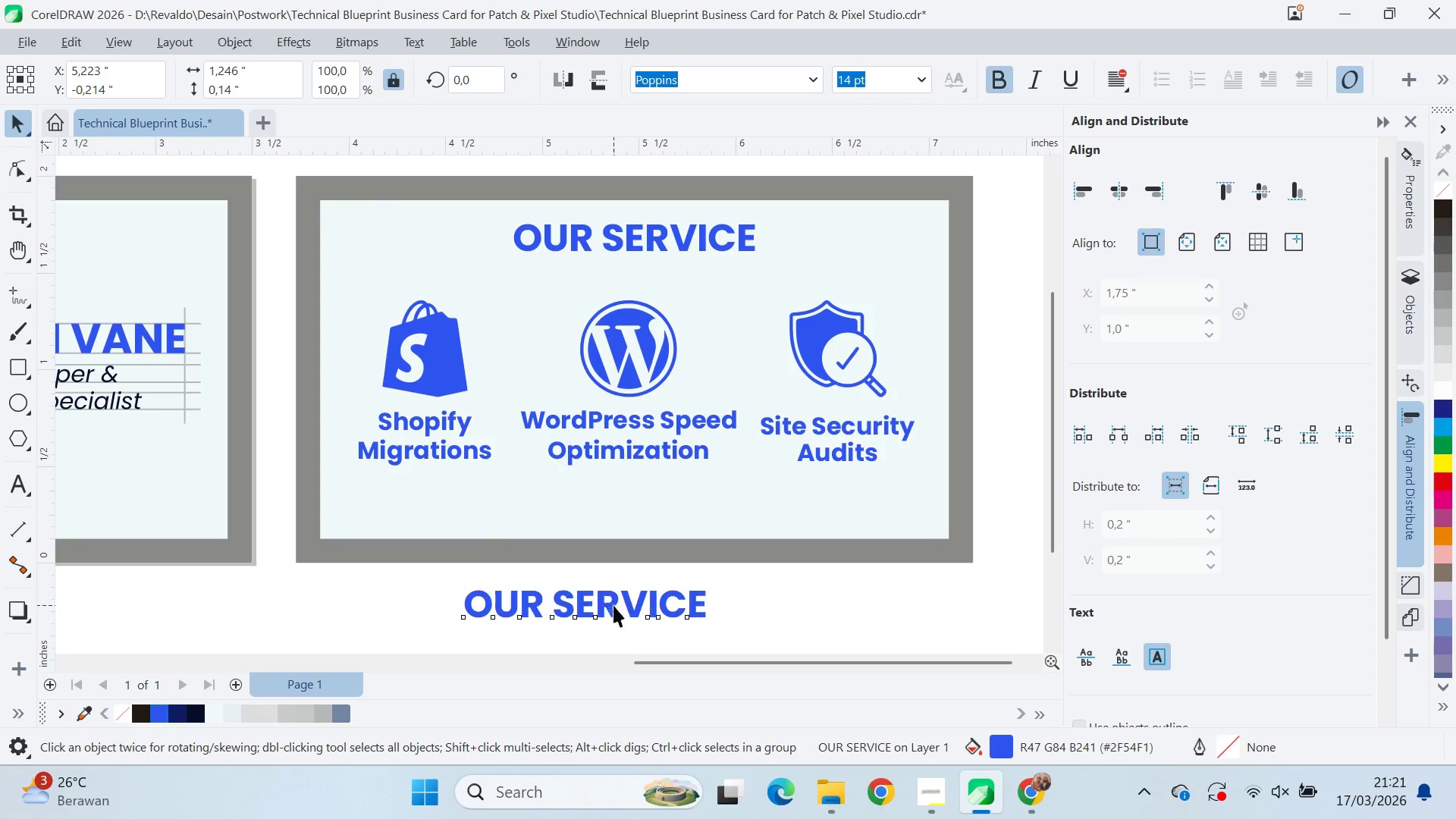 
double_click([613, 605])
 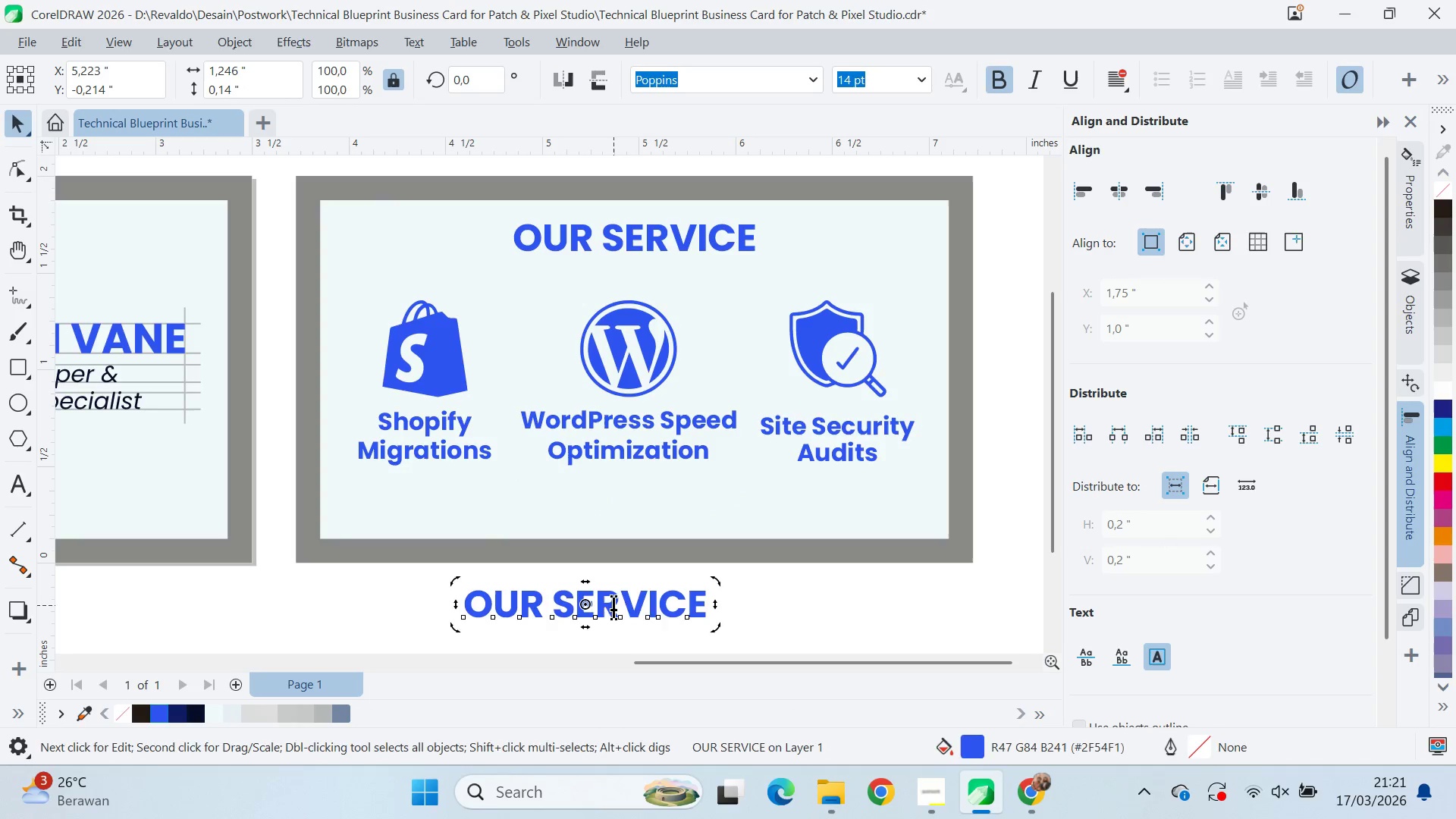 
key(Control+ControlLeft)
 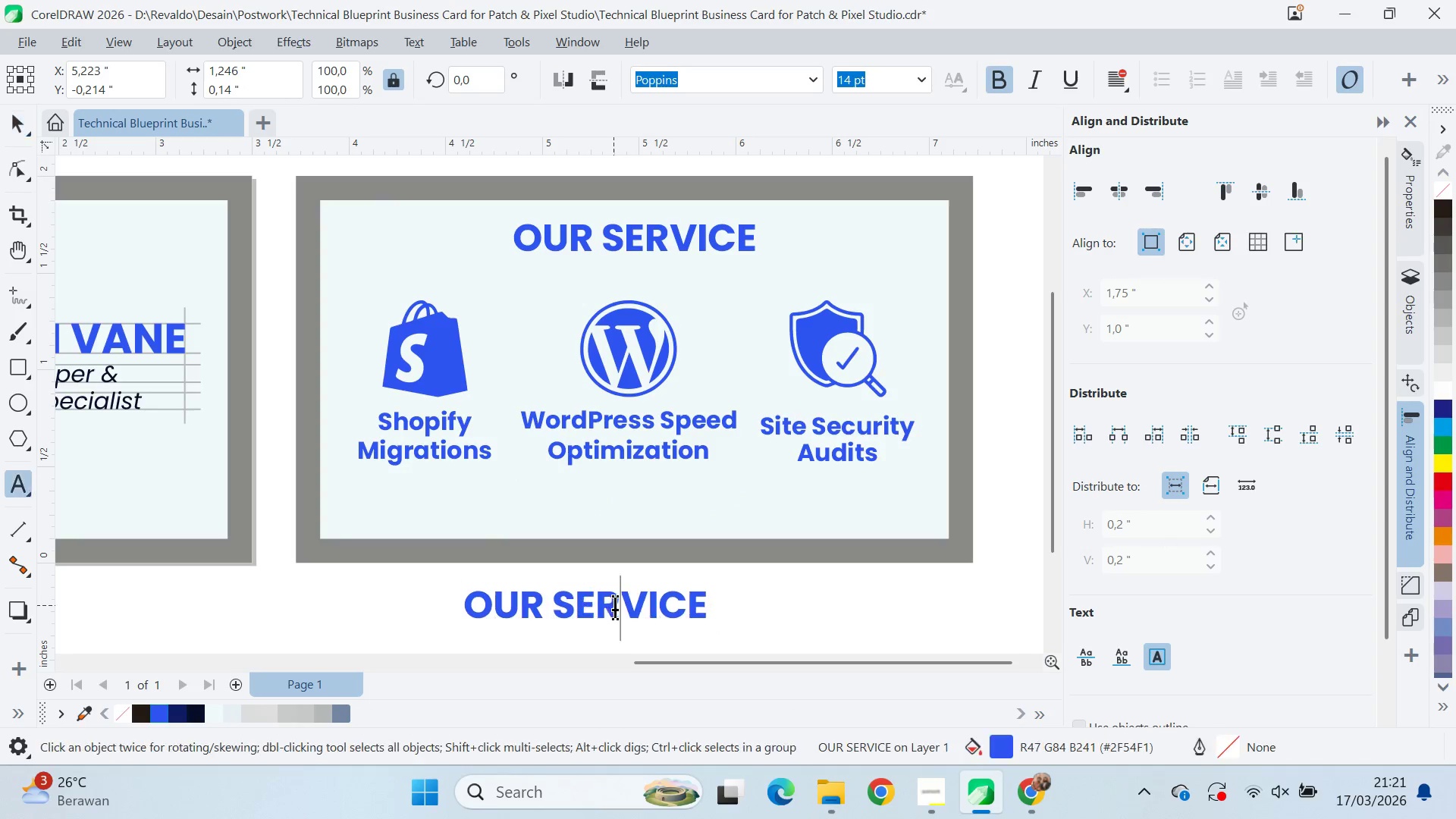 
key(Control+A)
 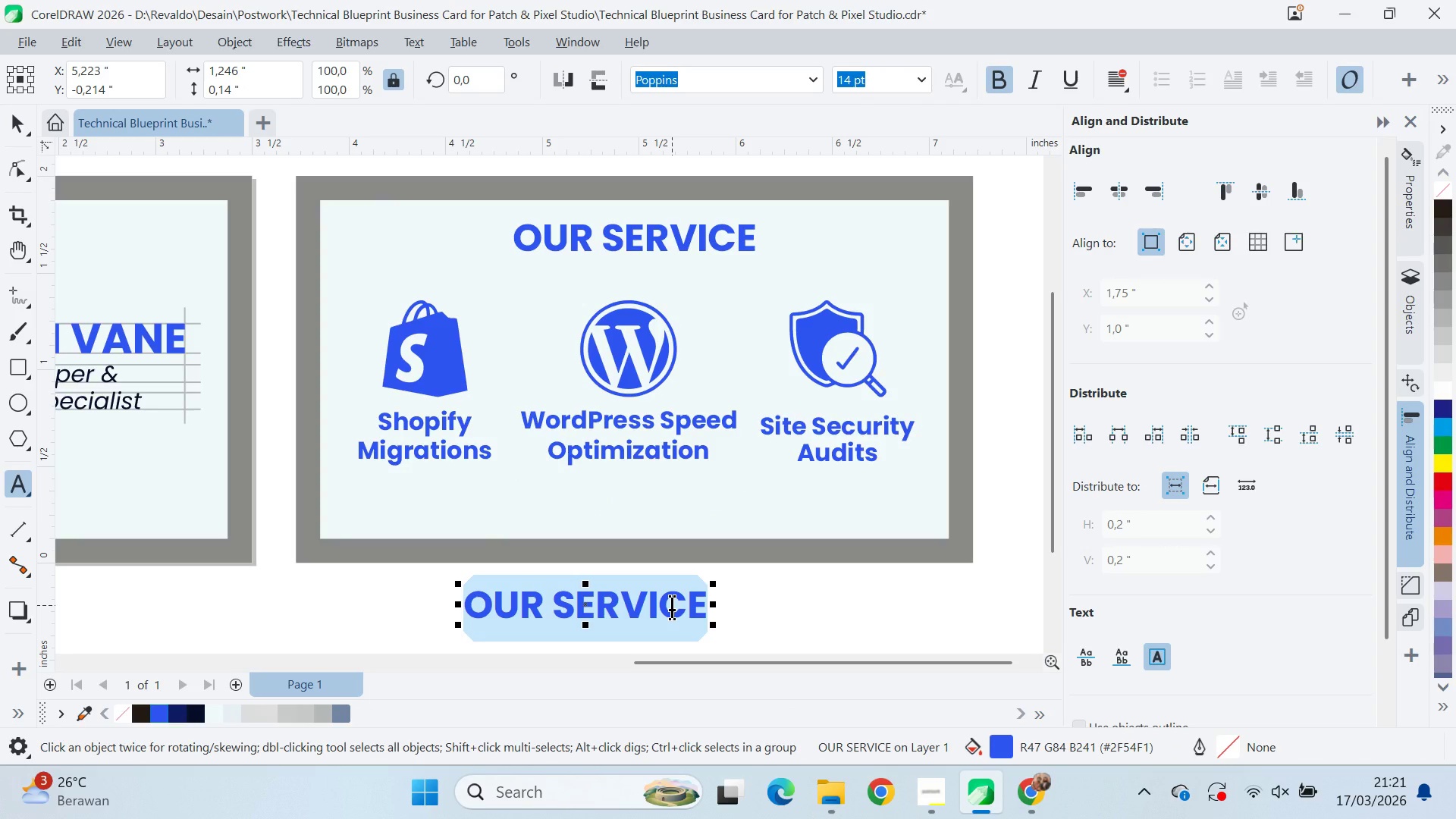 
type(patchpixel.com)
 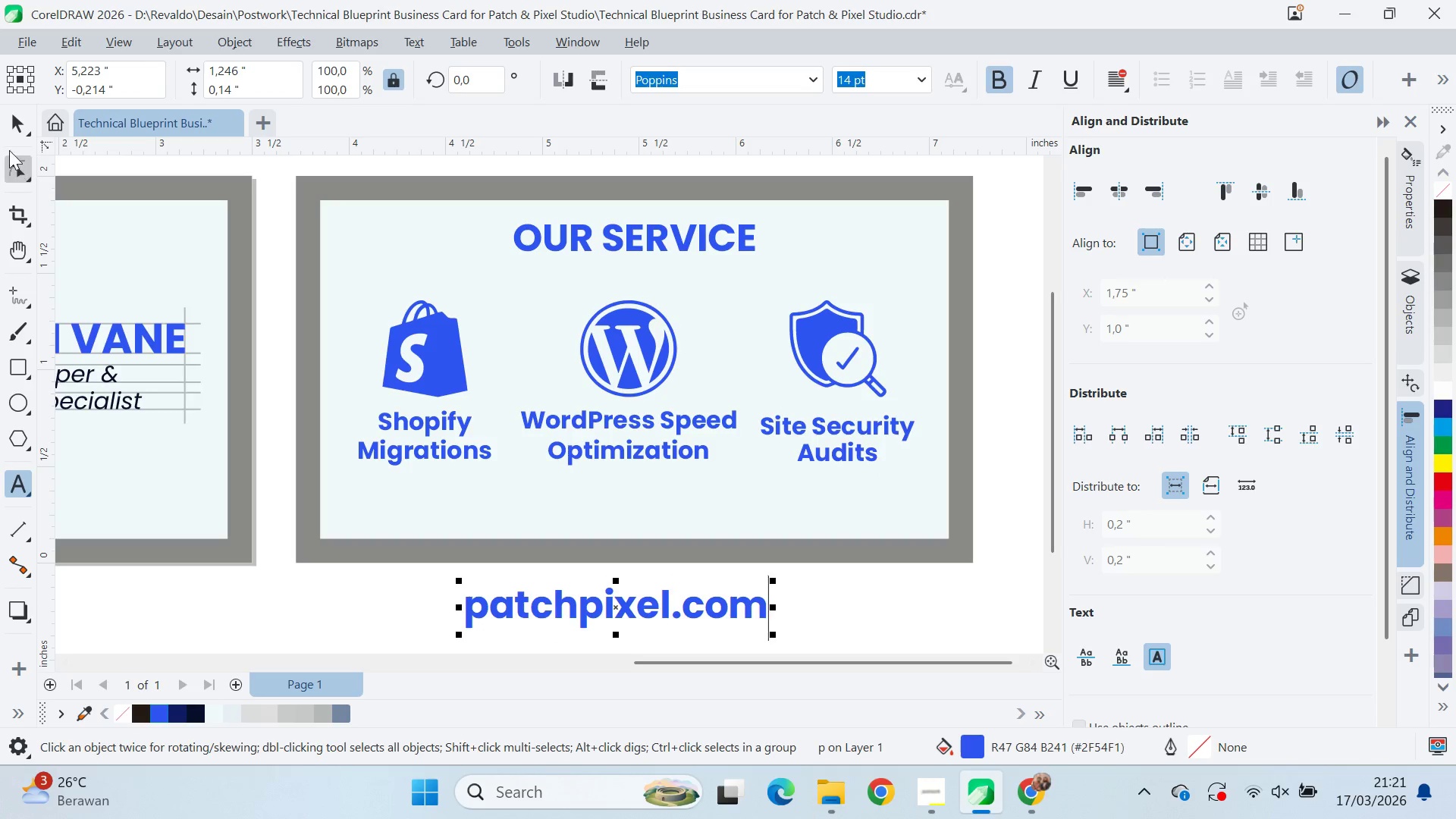 
double_click([18, 129])
 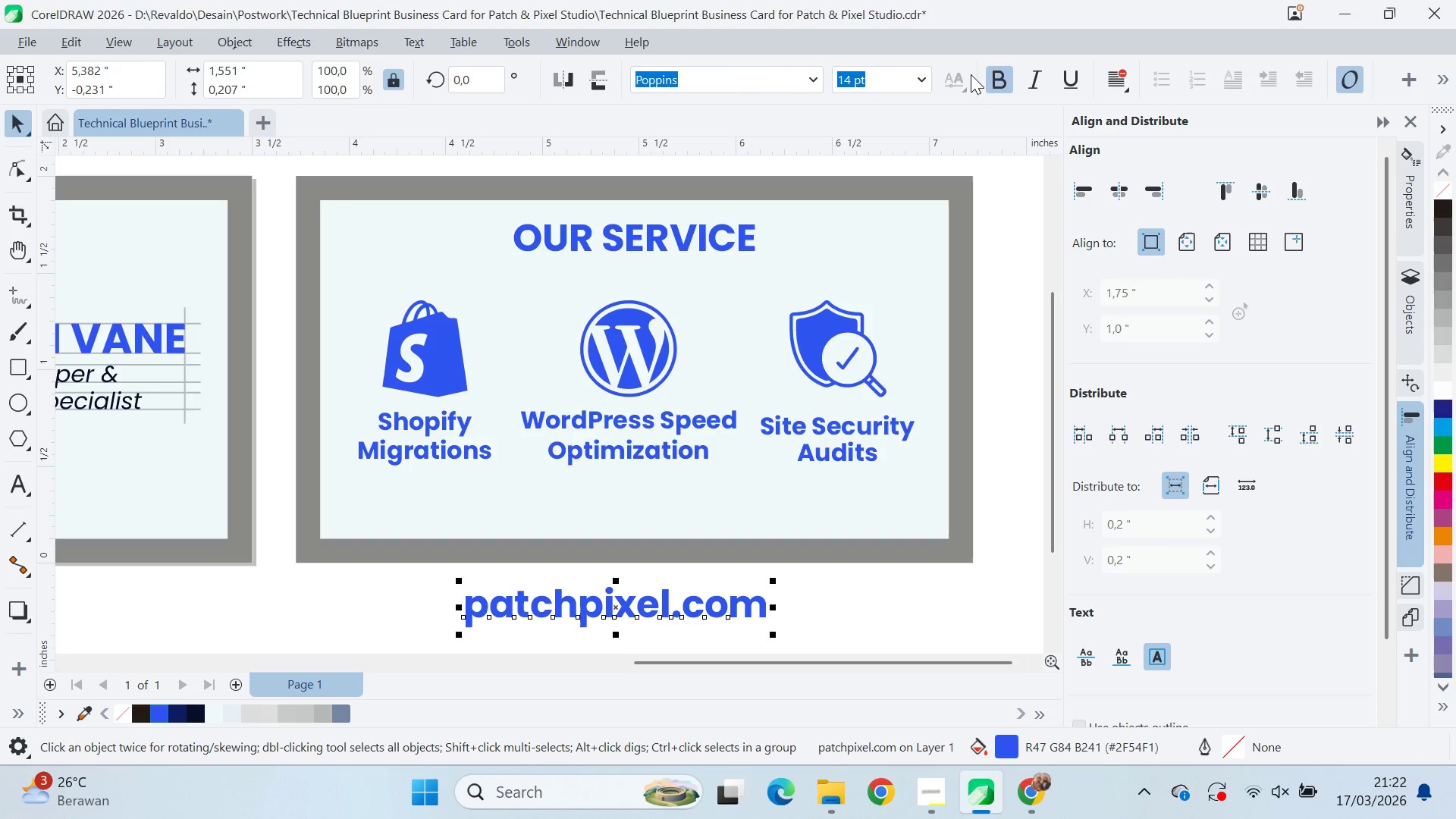 
left_click([1000, 83])
 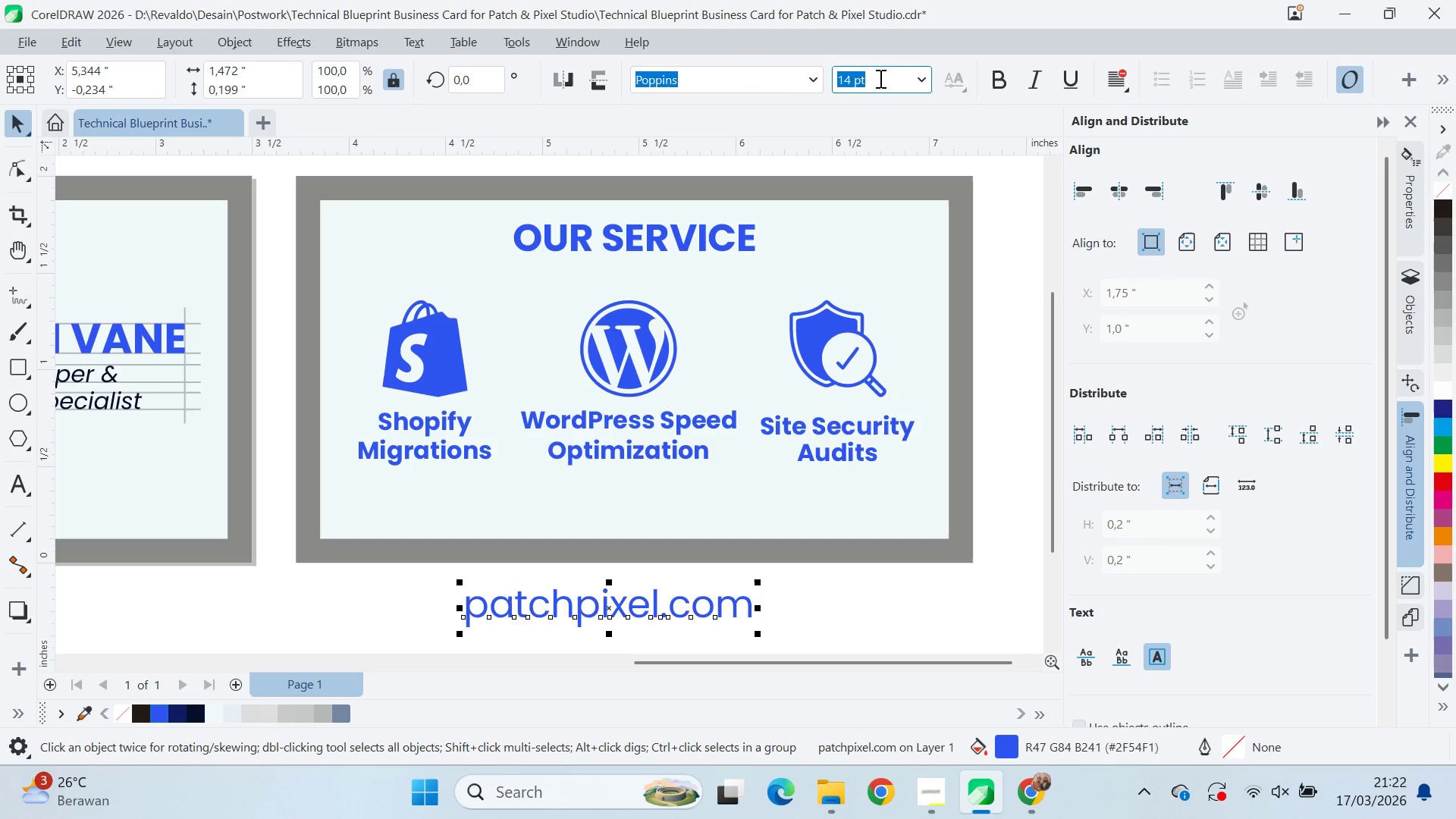 
double_click([924, 76])
 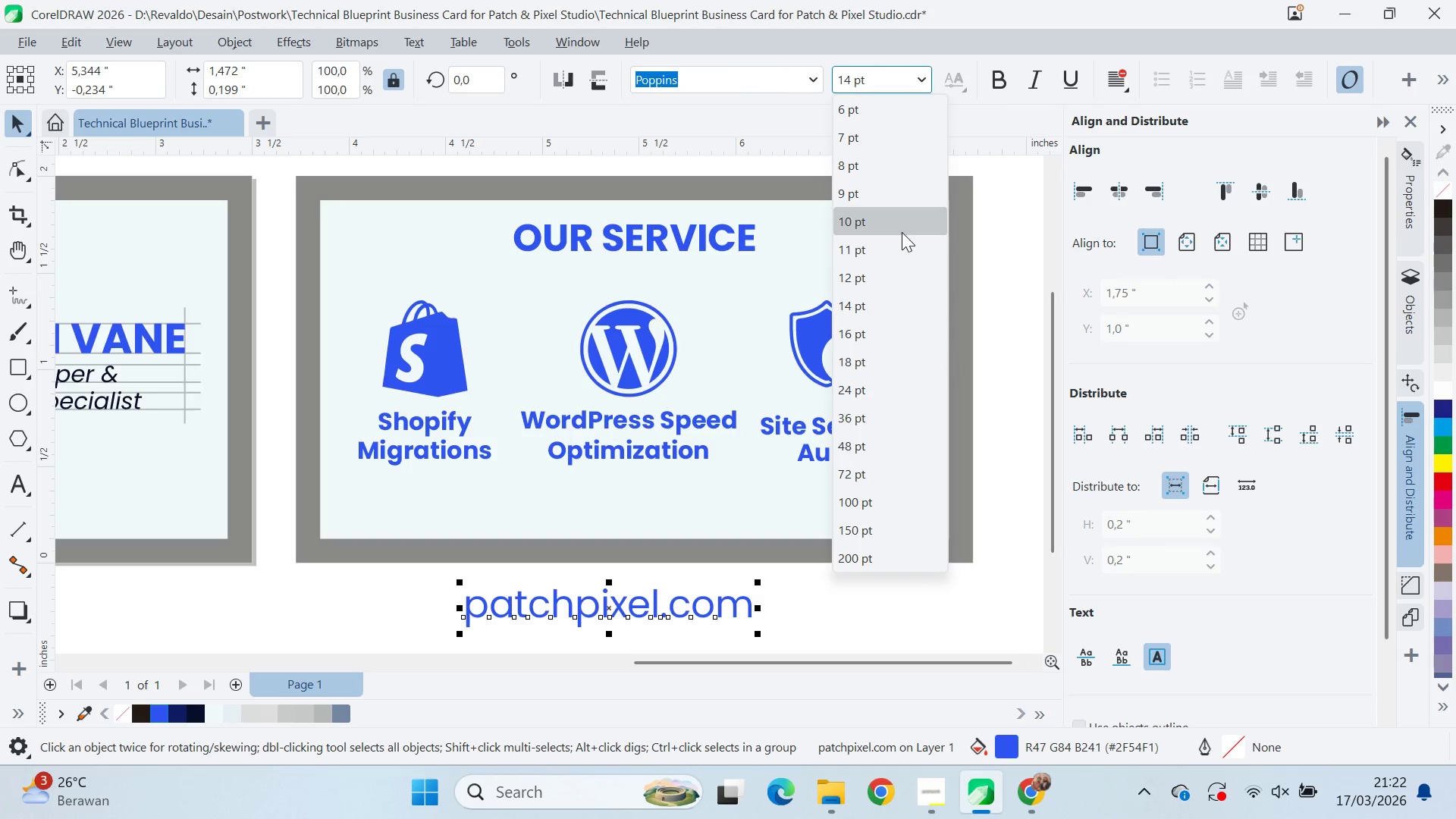 
left_click([905, 271])
 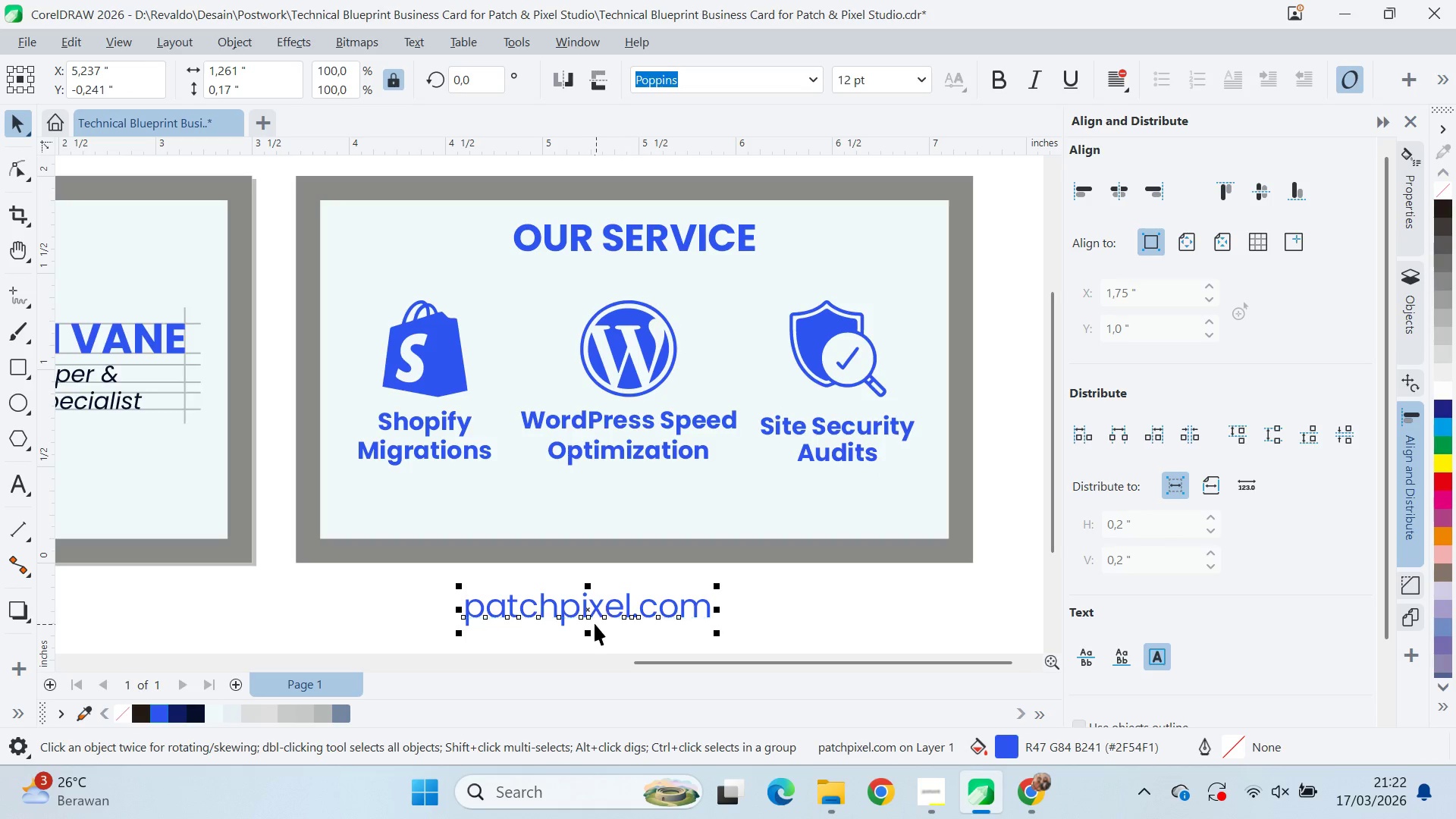 
left_click_drag(start_coordinate=[584, 616], to_coordinate=[448, 608])
 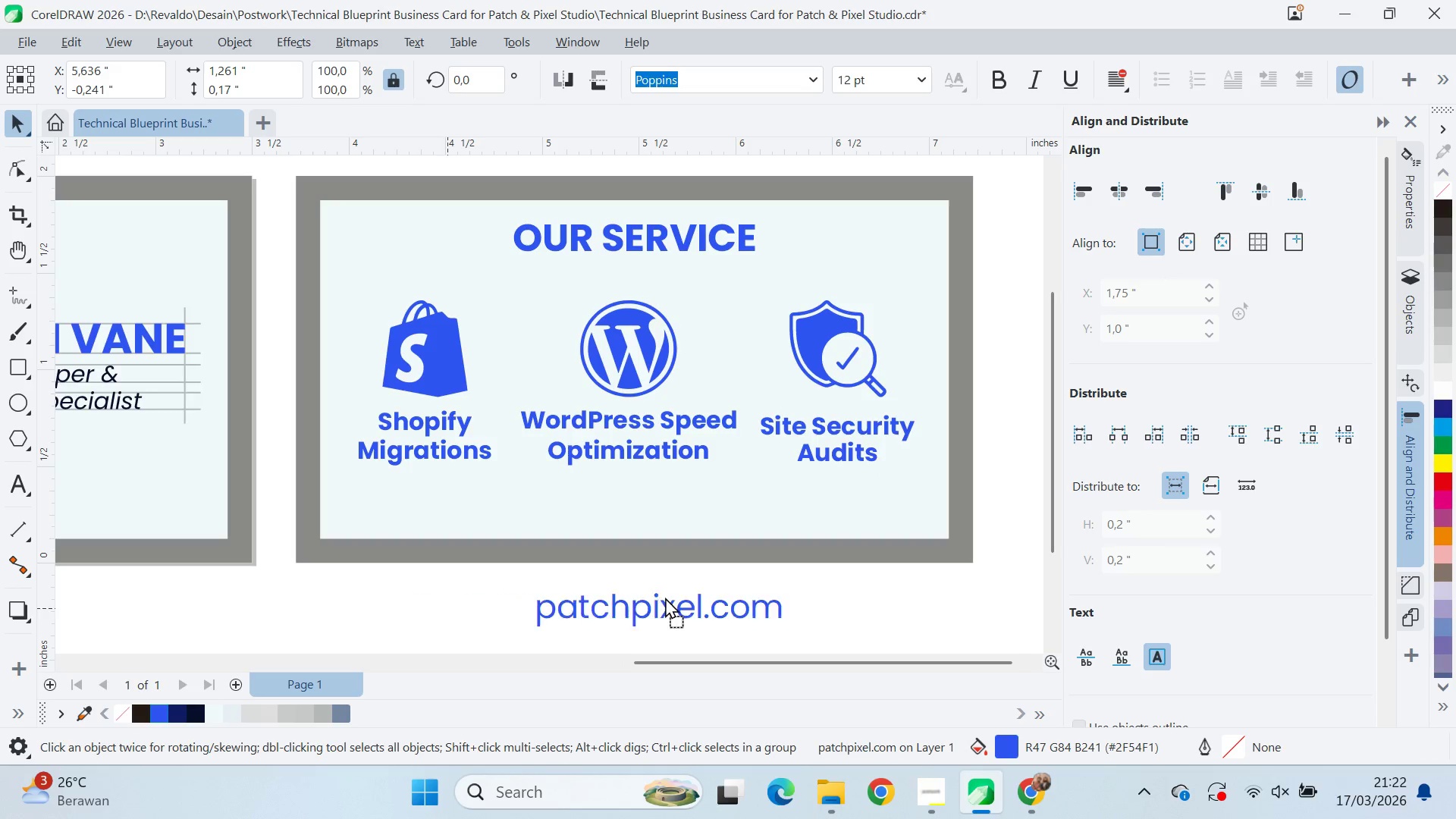 
hold_key(key=ShiftLeft, duration=0.36)
 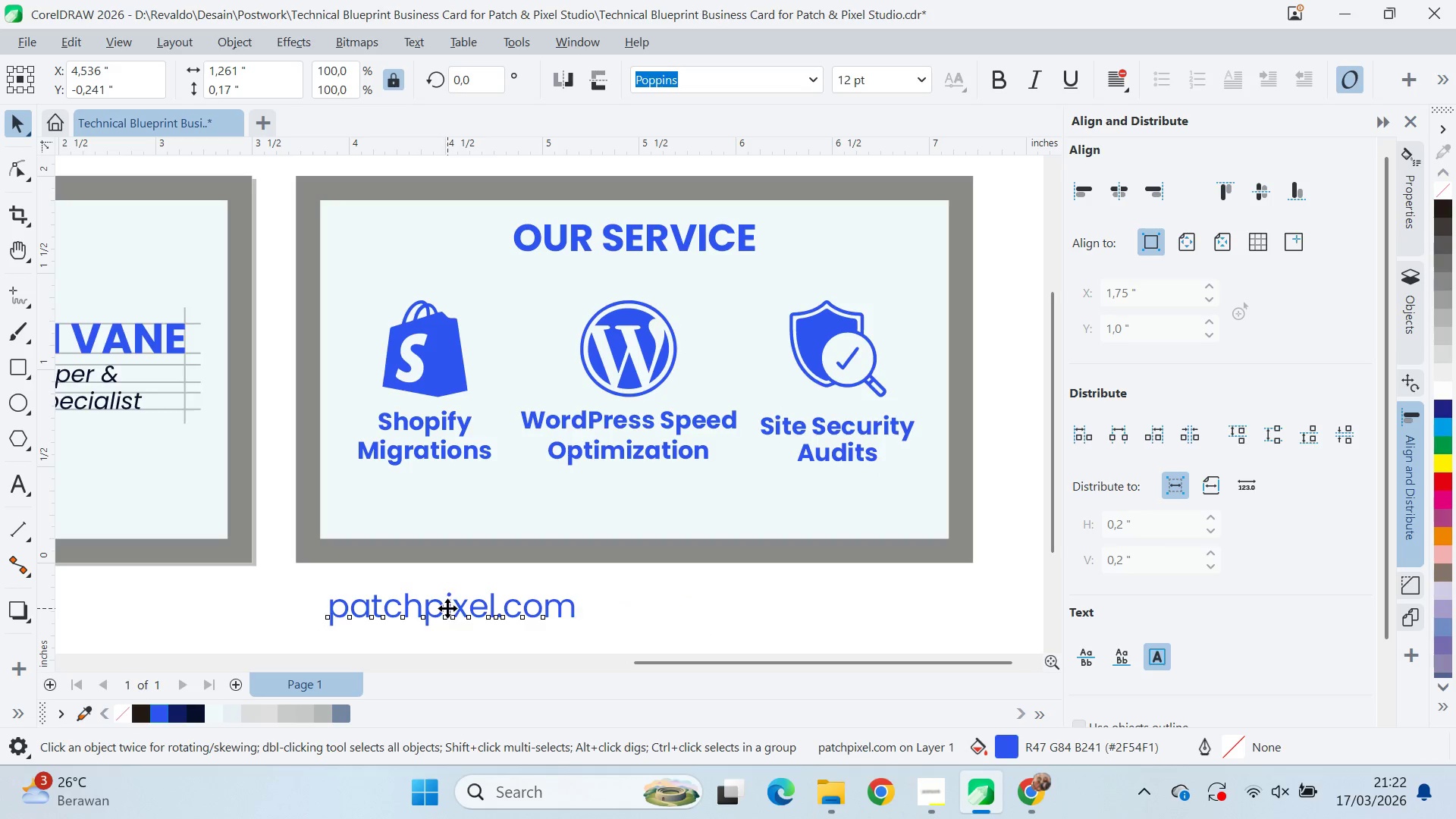 
left_click_drag(start_coordinate=[447, 608], to_coordinate=[730, 604])
 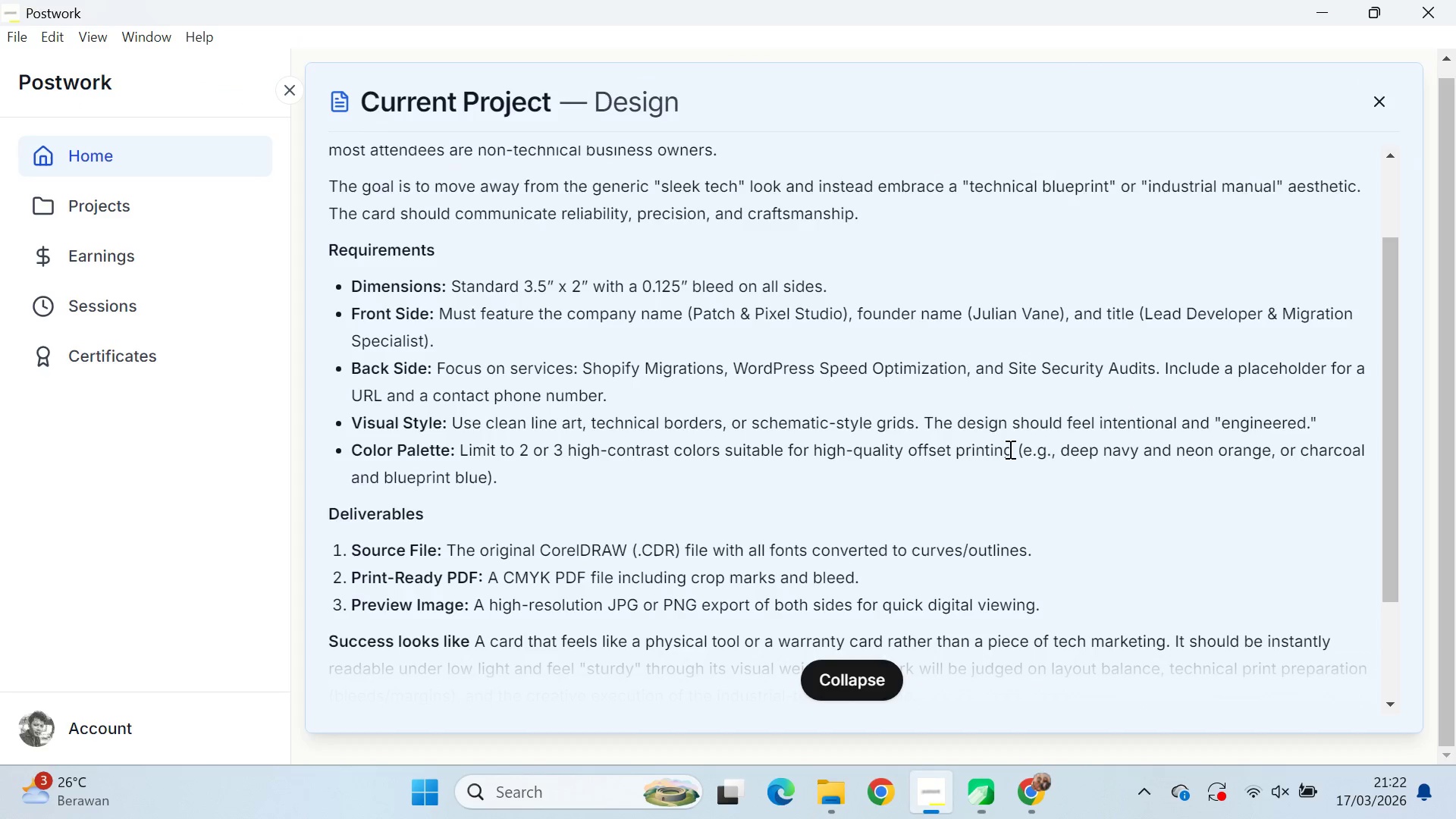 
hold_key(key=ShiftLeft, duration=0.83)
right_click([665, 597])
 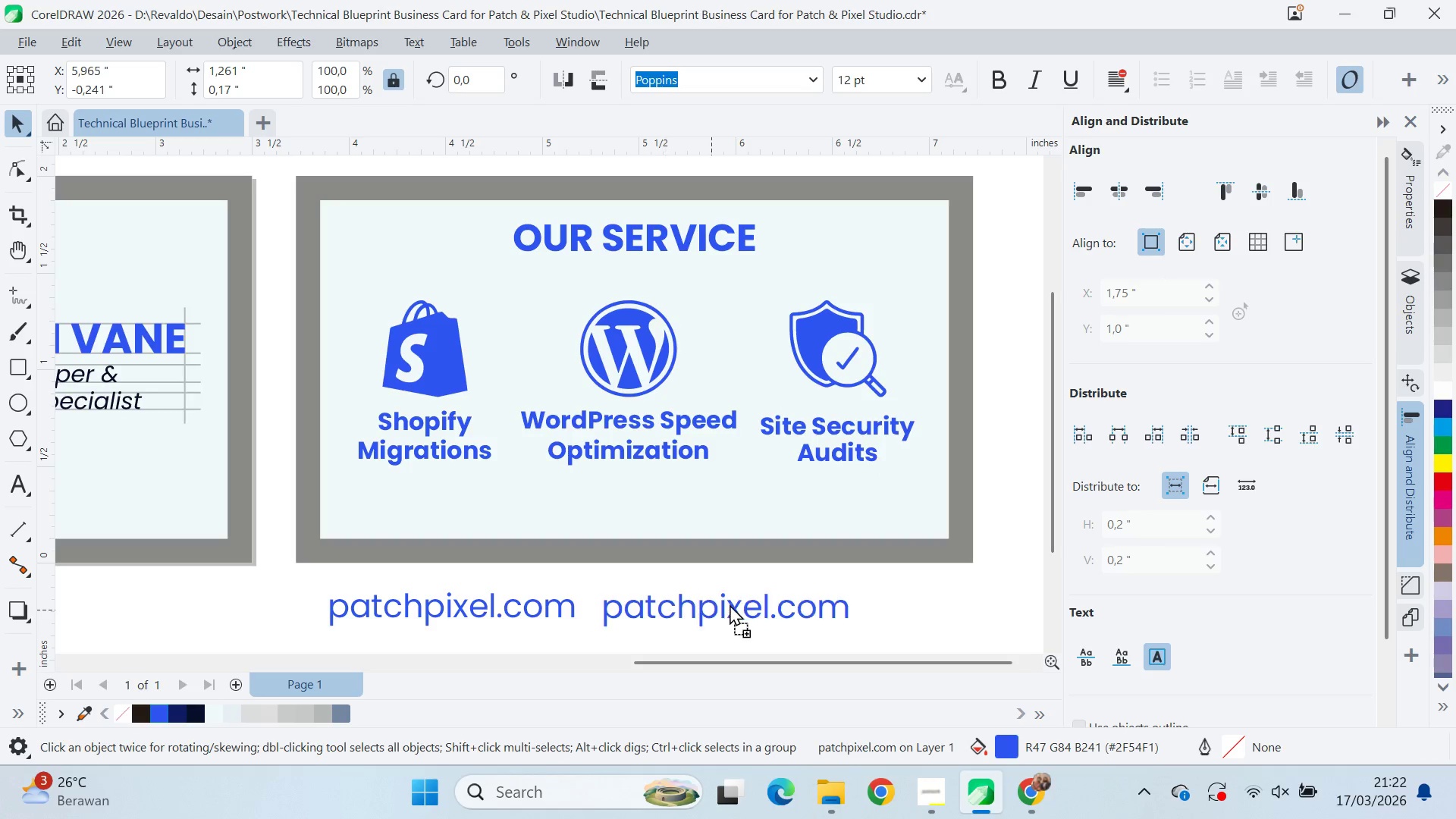 
hold_key(key=ShiftLeft, duration=10.03)
 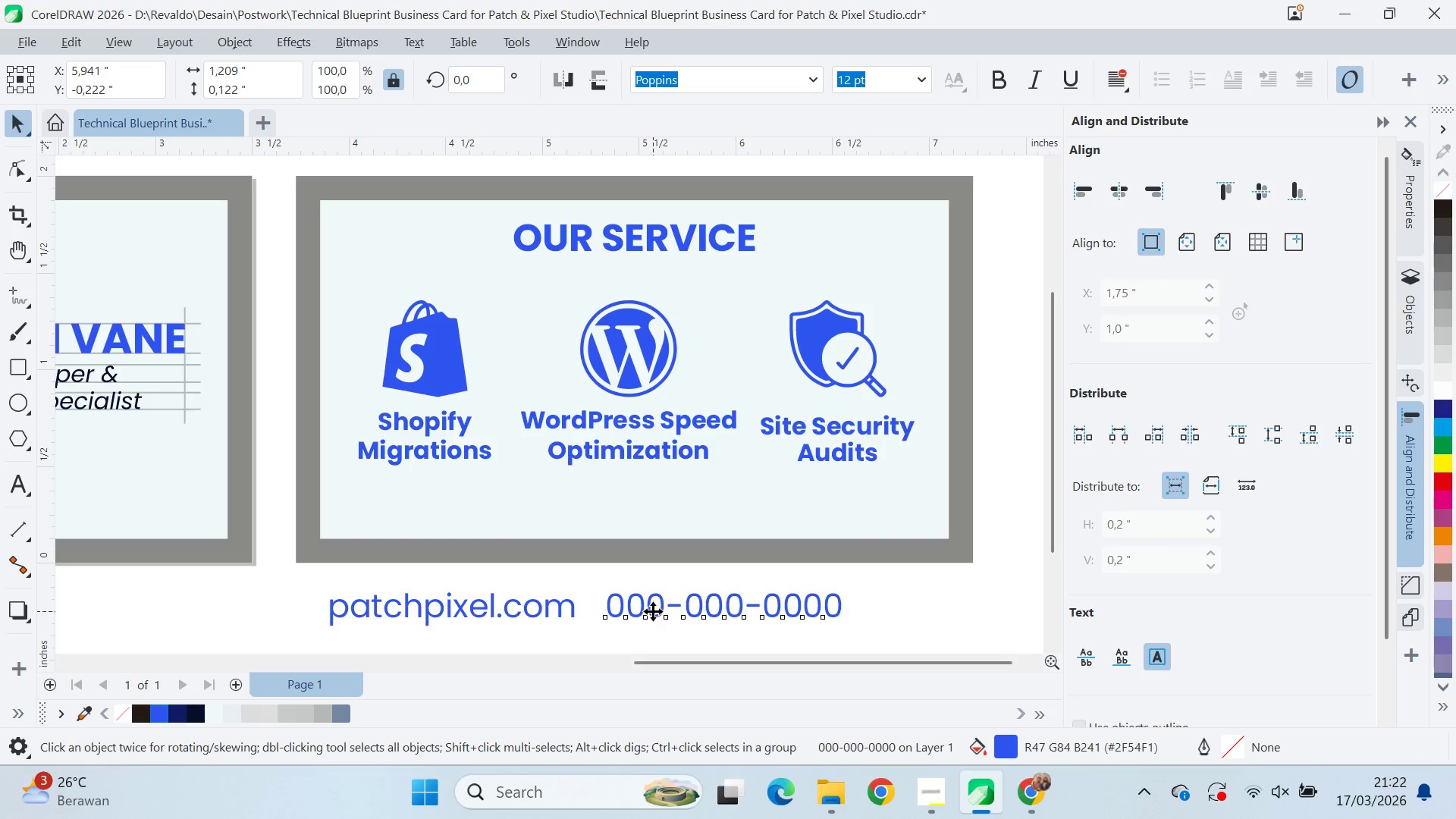 
key(Alt+AltLeft)
 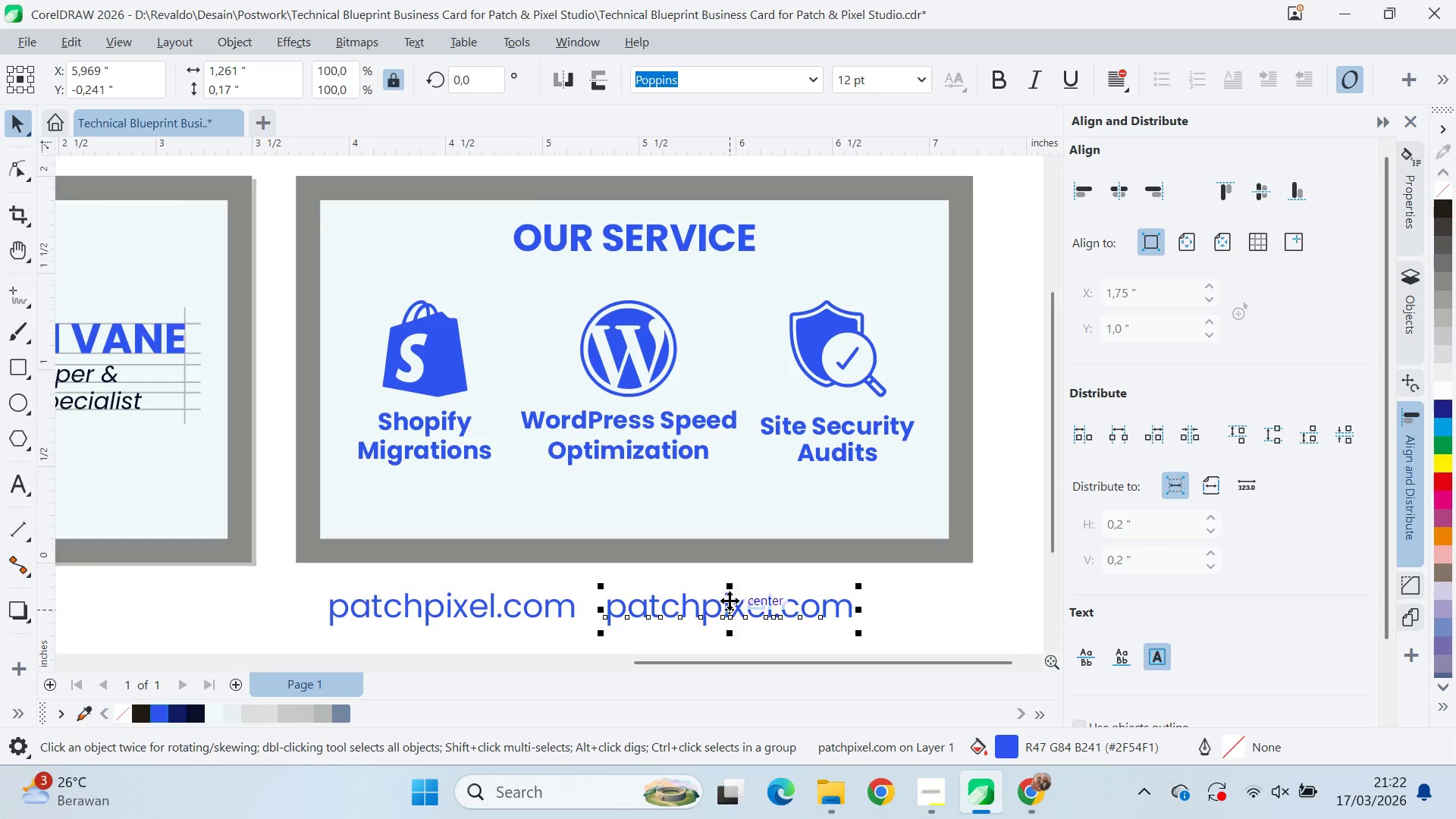 
key(Alt+Tab)